 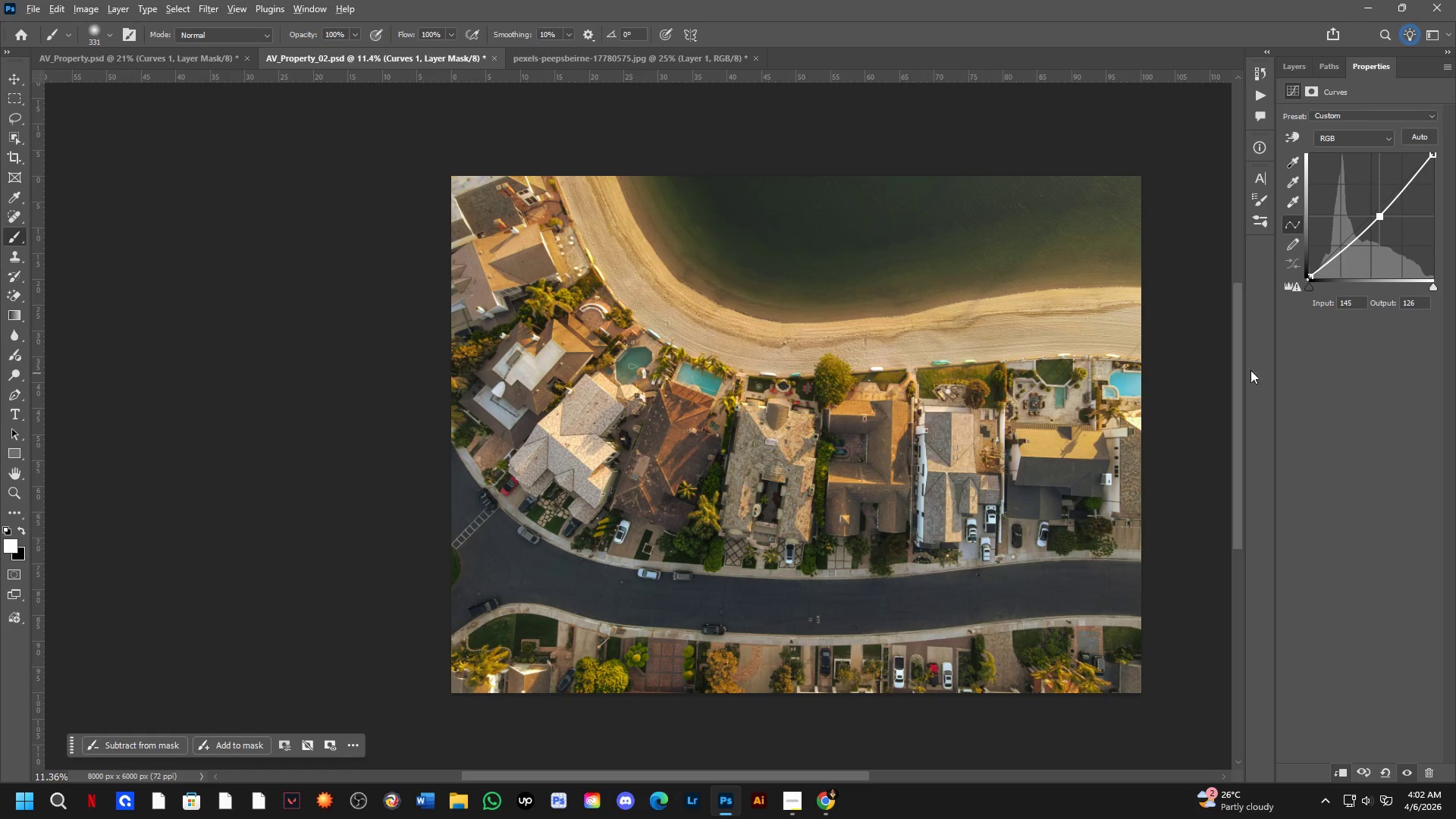 
key(Alt+Tab)
 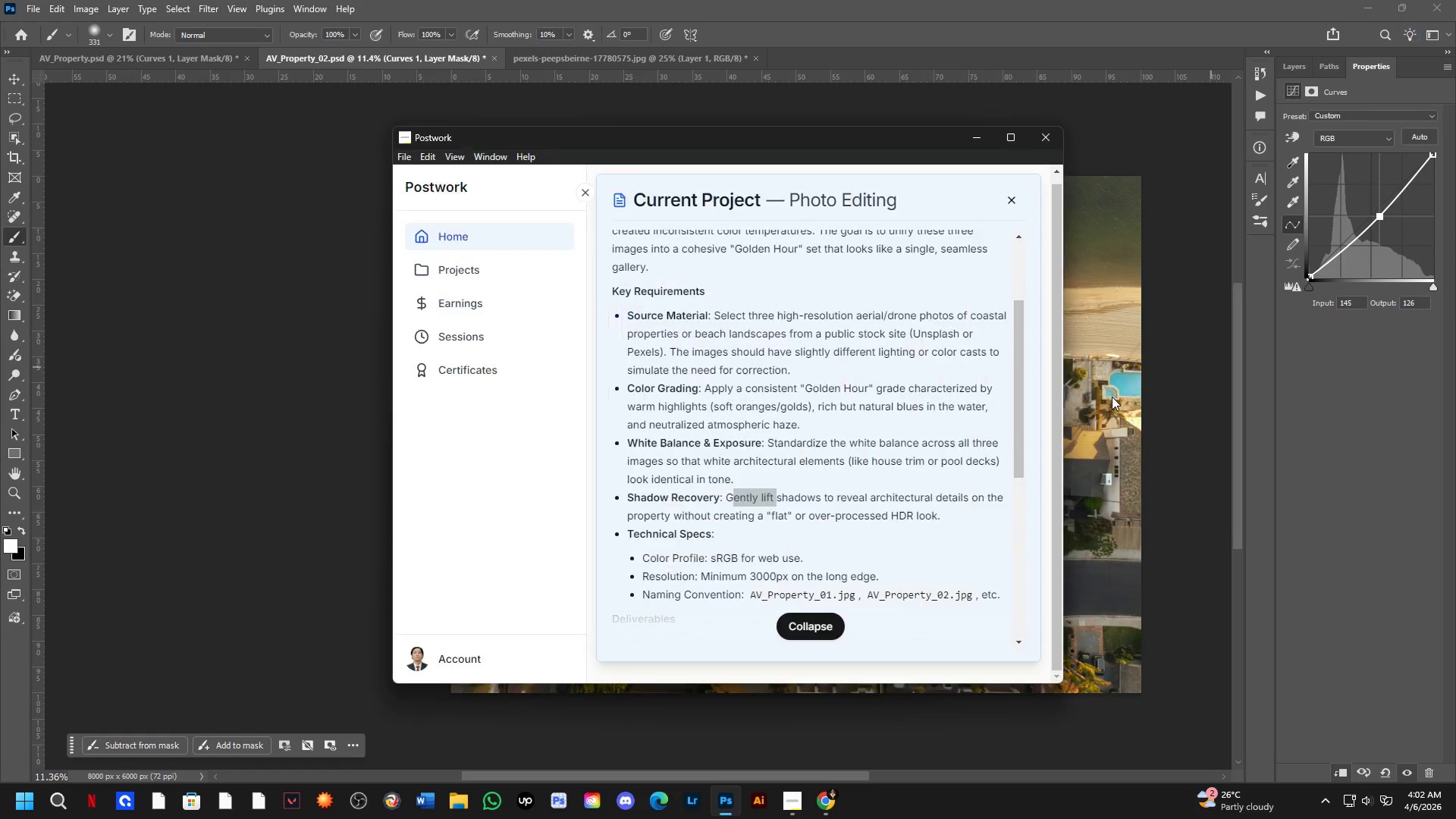 
key(Alt+AltLeft)
 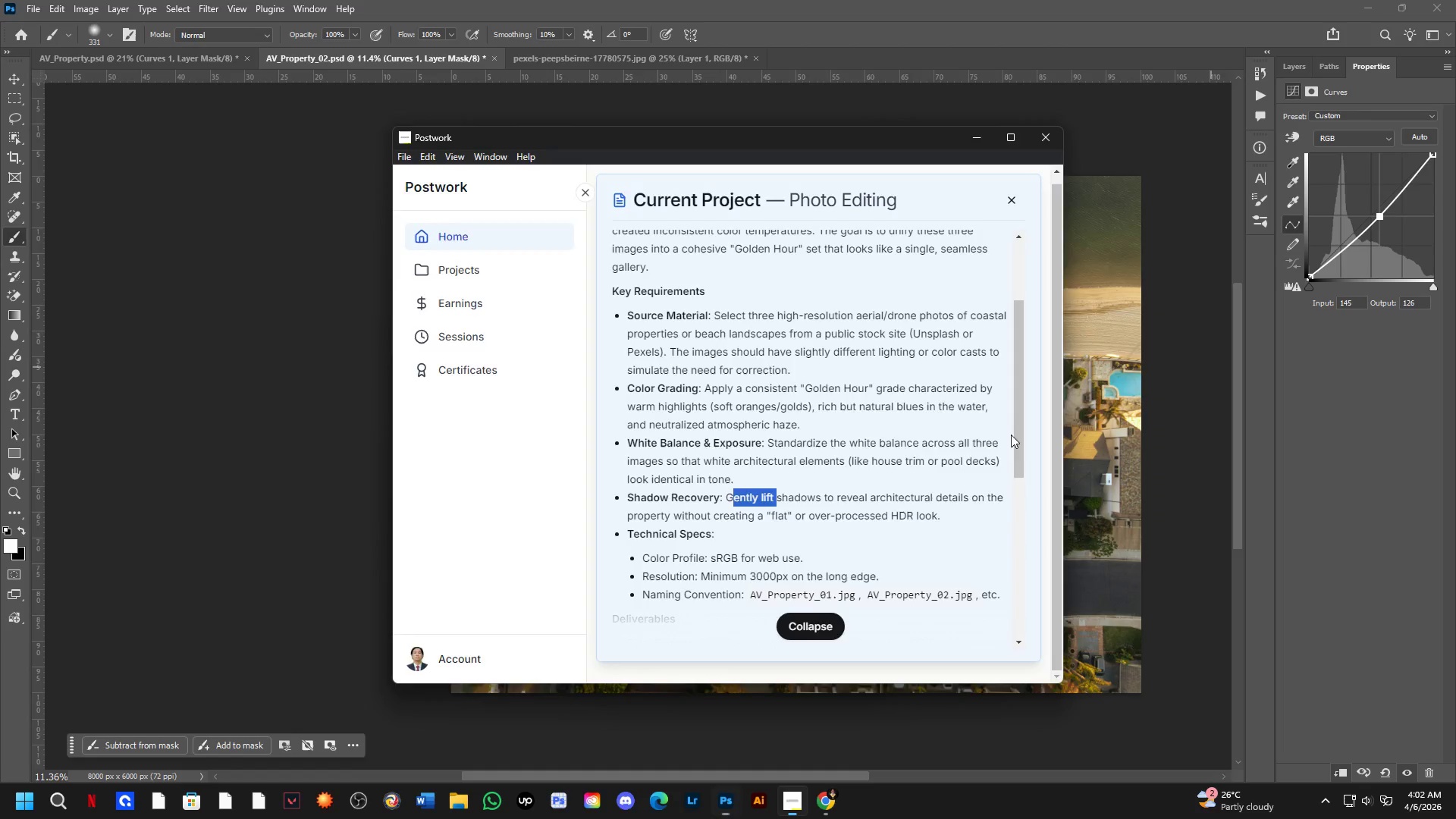 
key(Alt+Tab)
 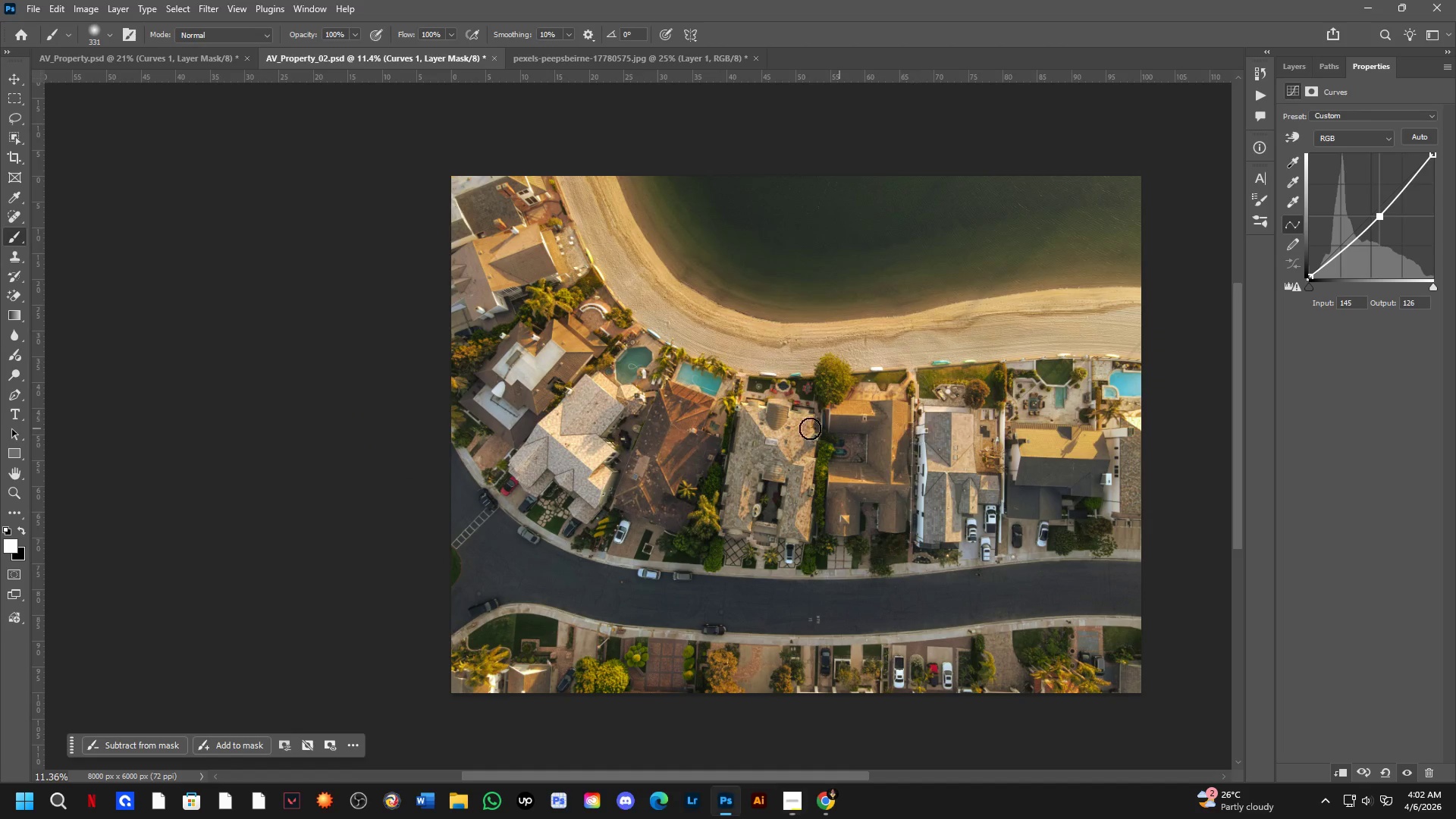 
hold_key(key=Space, duration=0.53)
 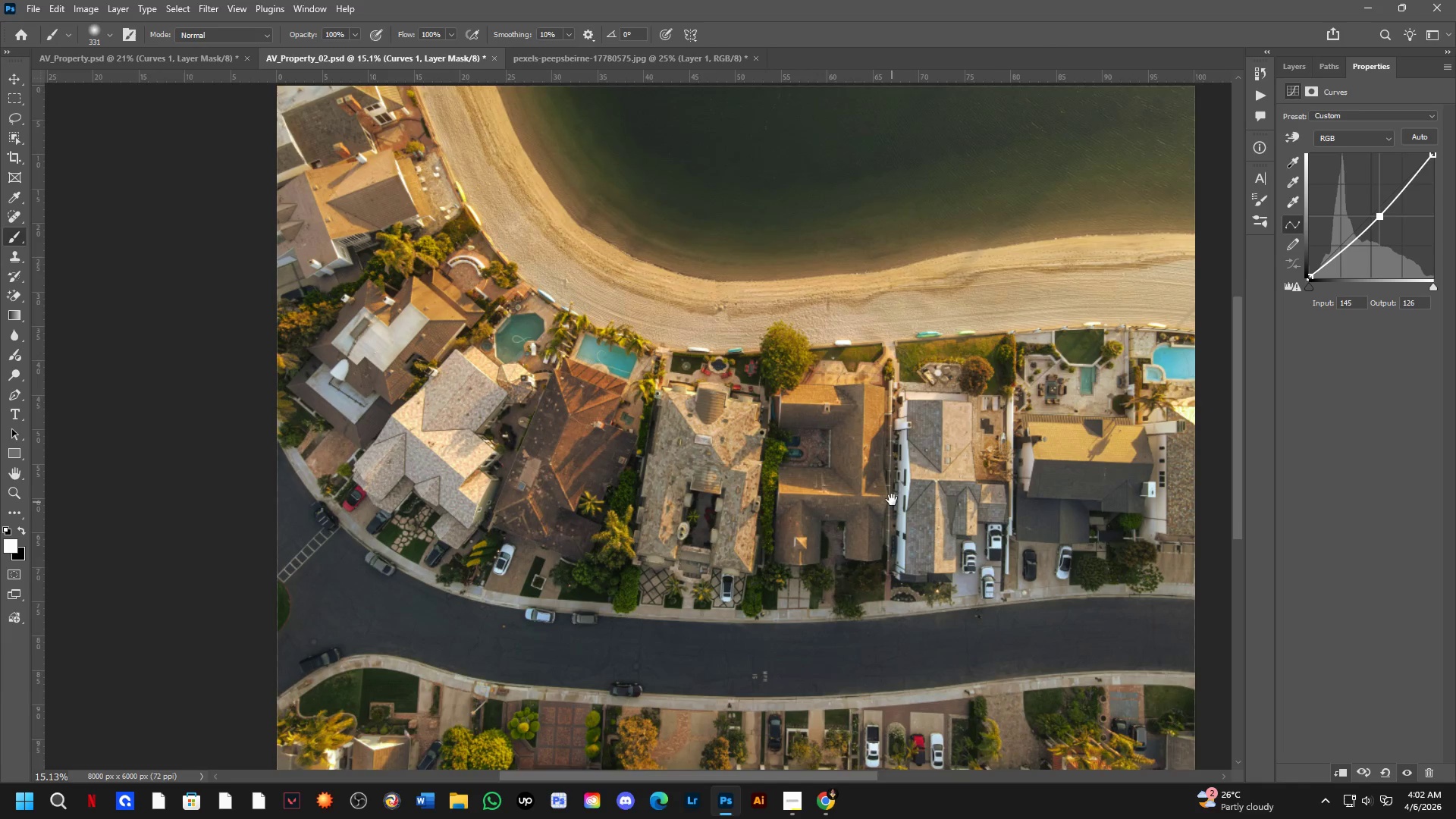 
left_click_drag(start_coordinate=[967, 479], to_coordinate=[924, 486])
 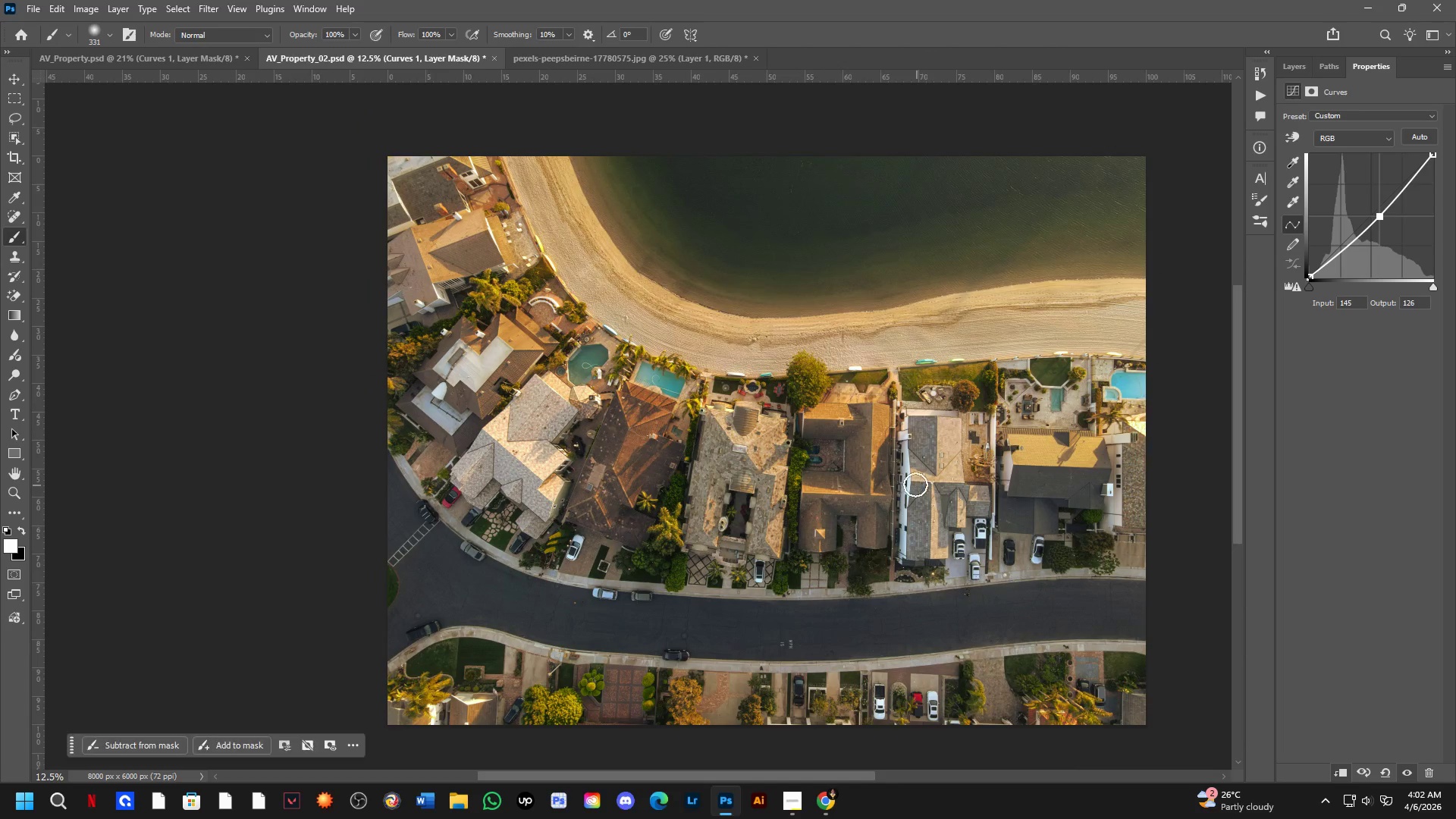 
scroll: coordinate [727, 423], scroll_direction: up, amount: 1.0
 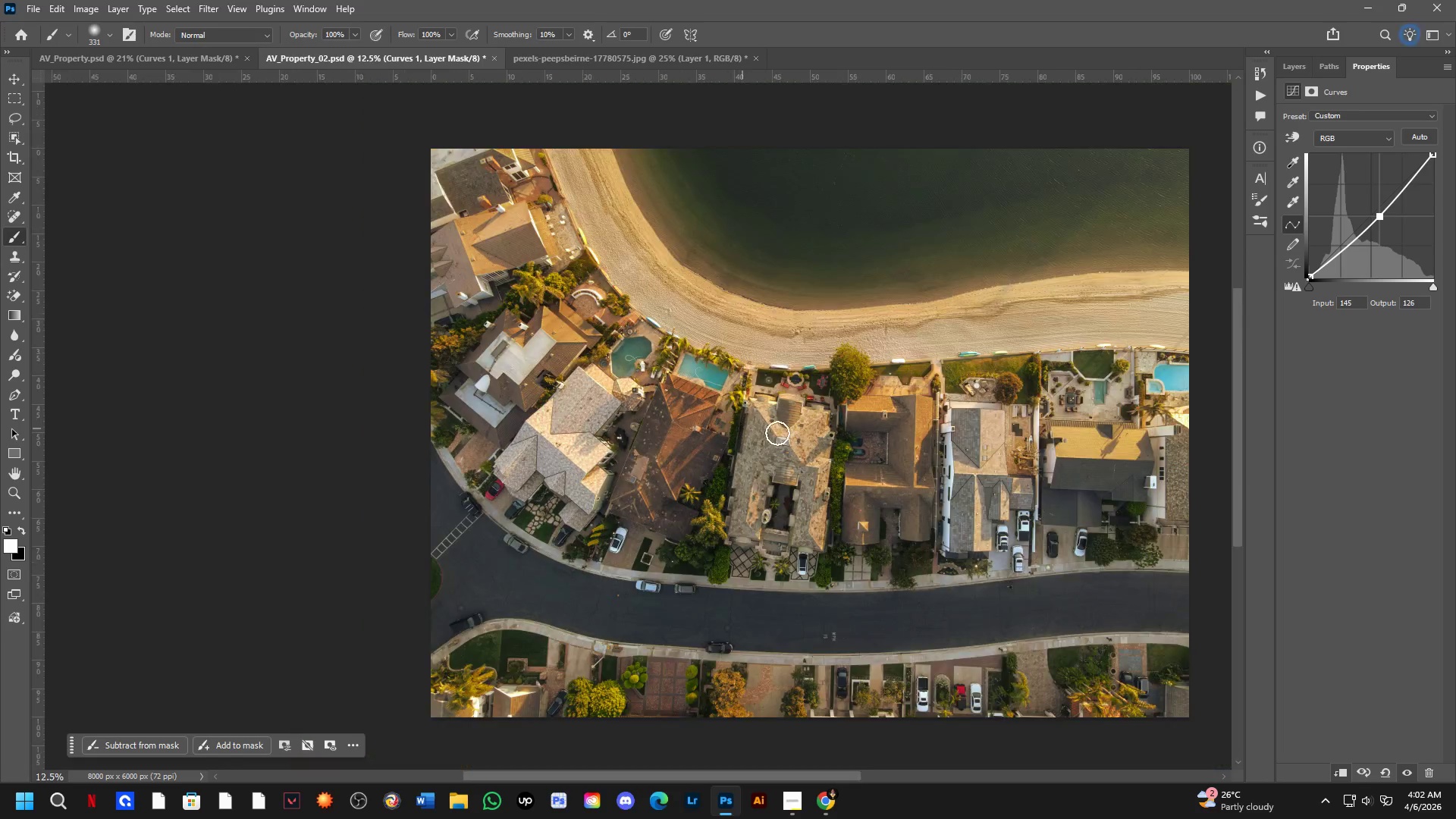 
hold_key(key=Space, duration=0.45)
 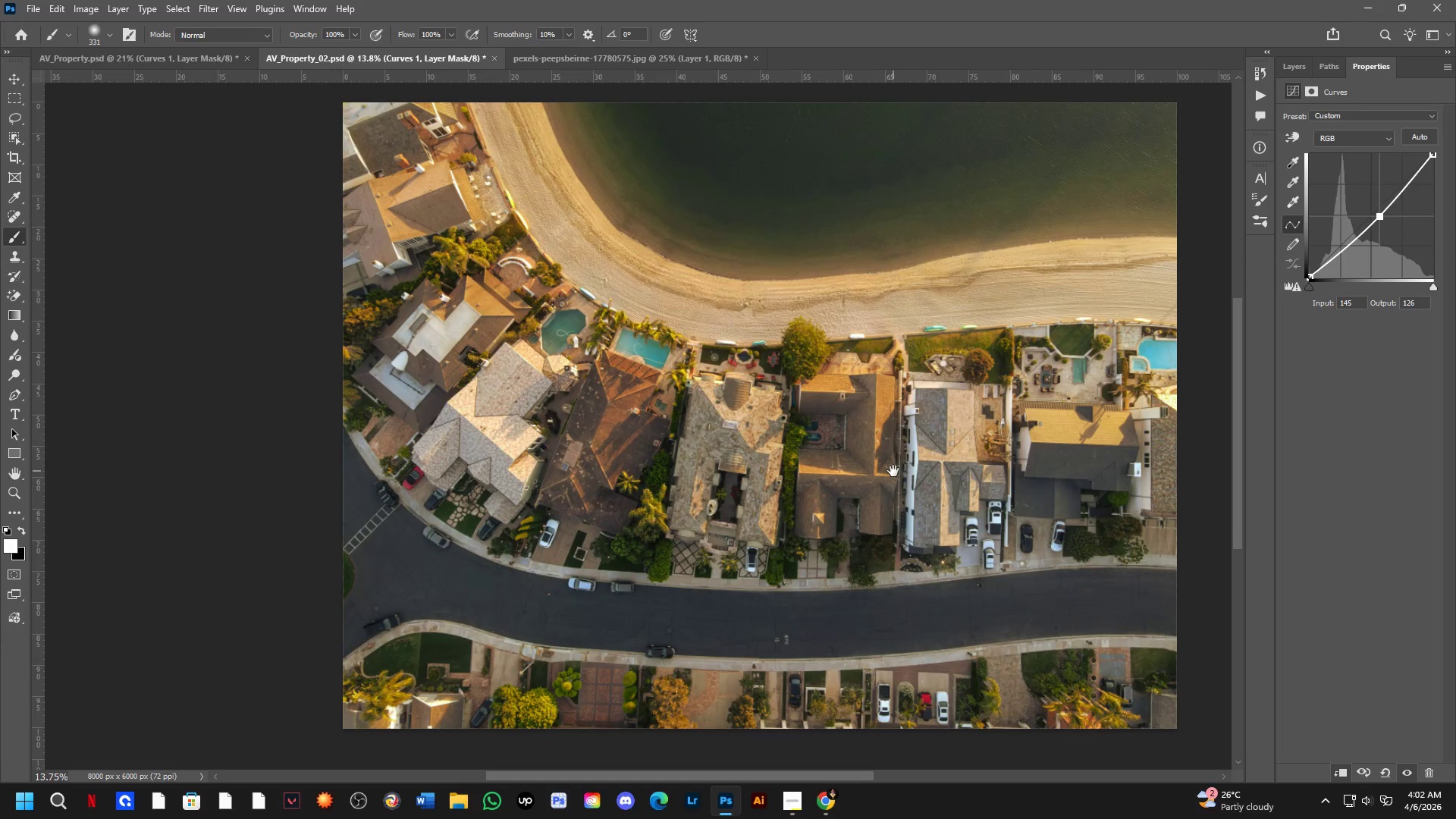 
left_click_drag(start_coordinate=[892, 504], to_coordinate=[899, 489])
 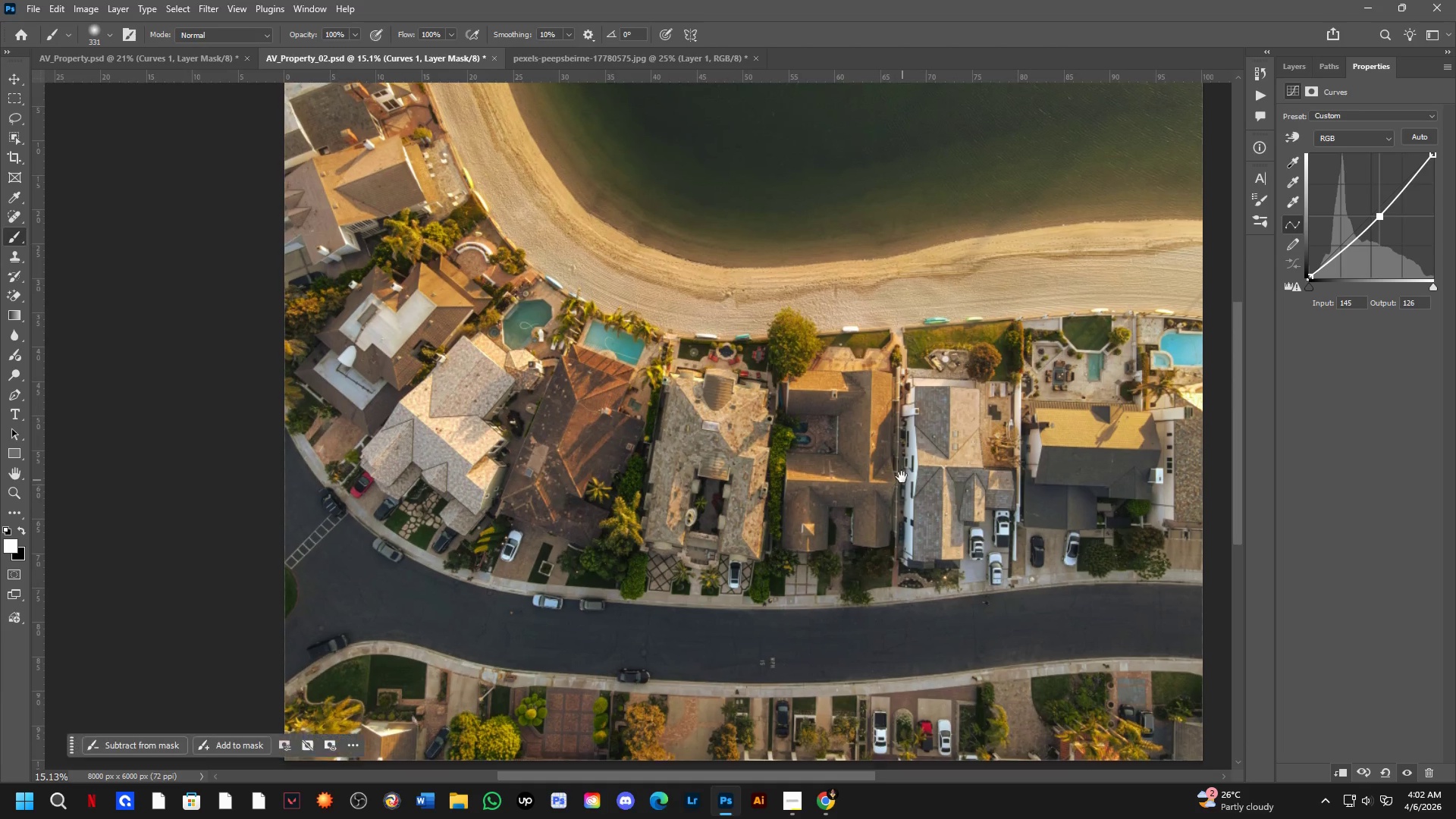 
scroll: coordinate [914, 484], scroll_direction: up, amount: 2.0
 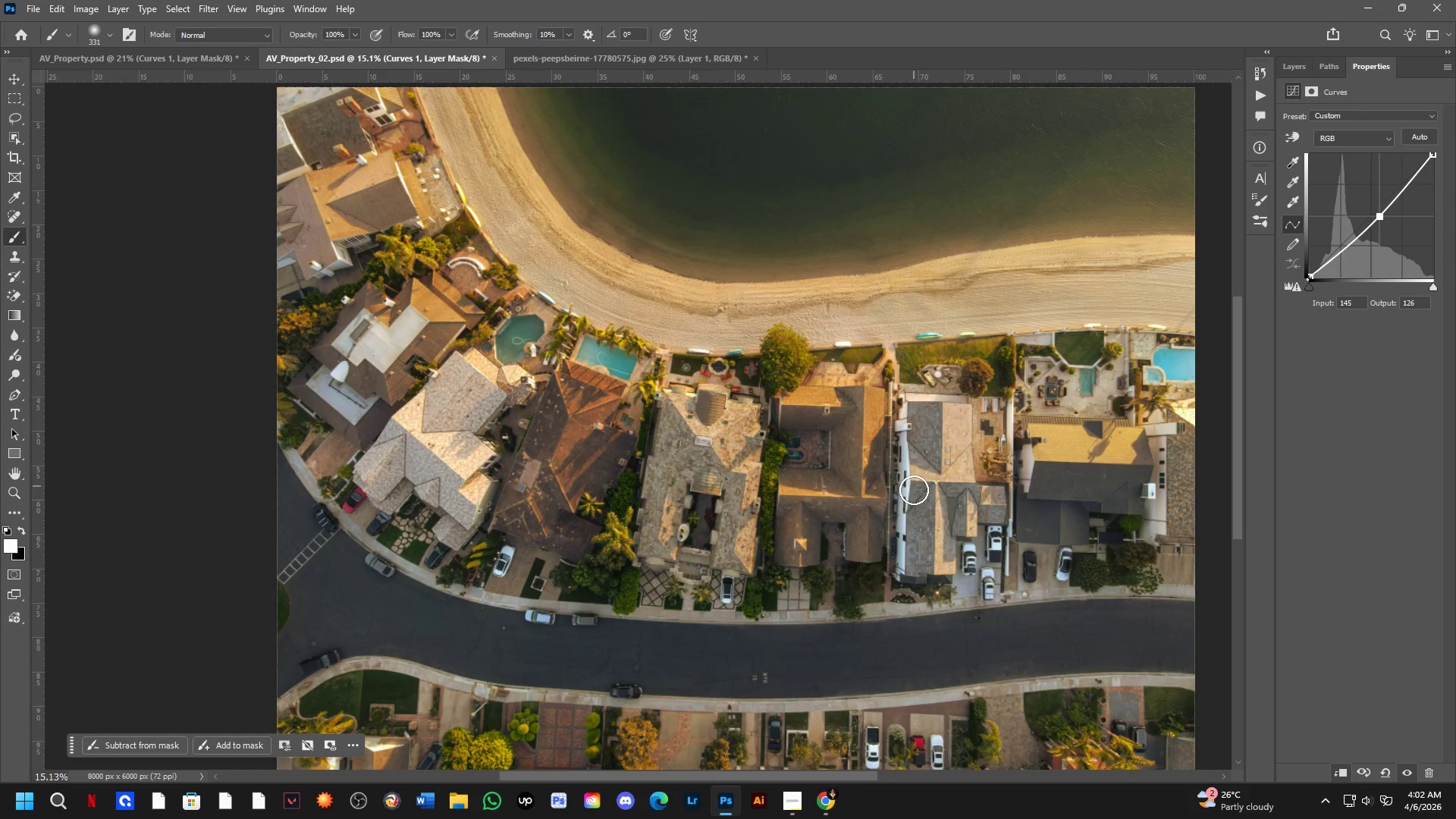 
hold_key(key=Space, duration=0.45)
 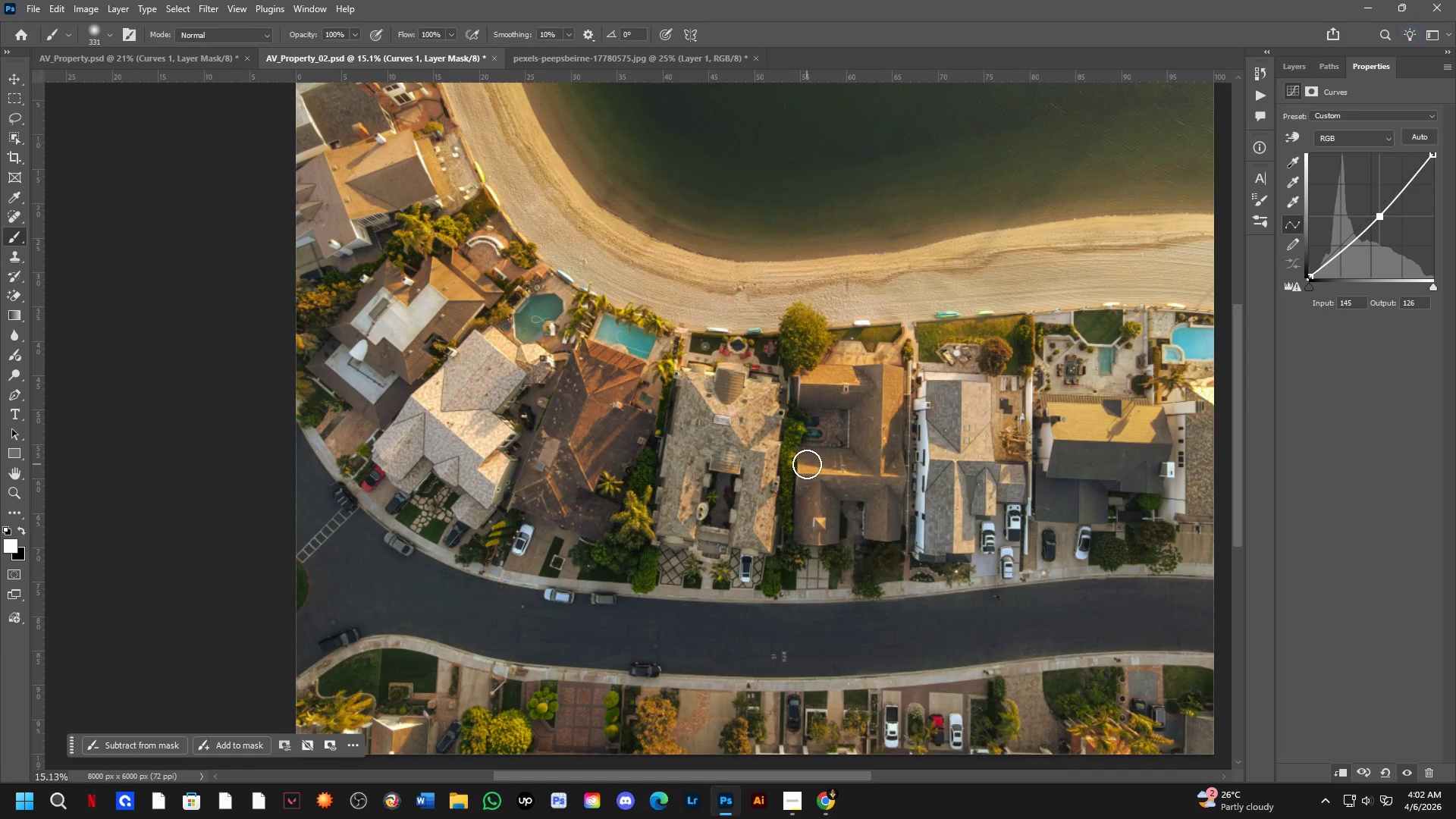 
left_click_drag(start_coordinate=[891, 476], to_coordinate=[893, 471])
 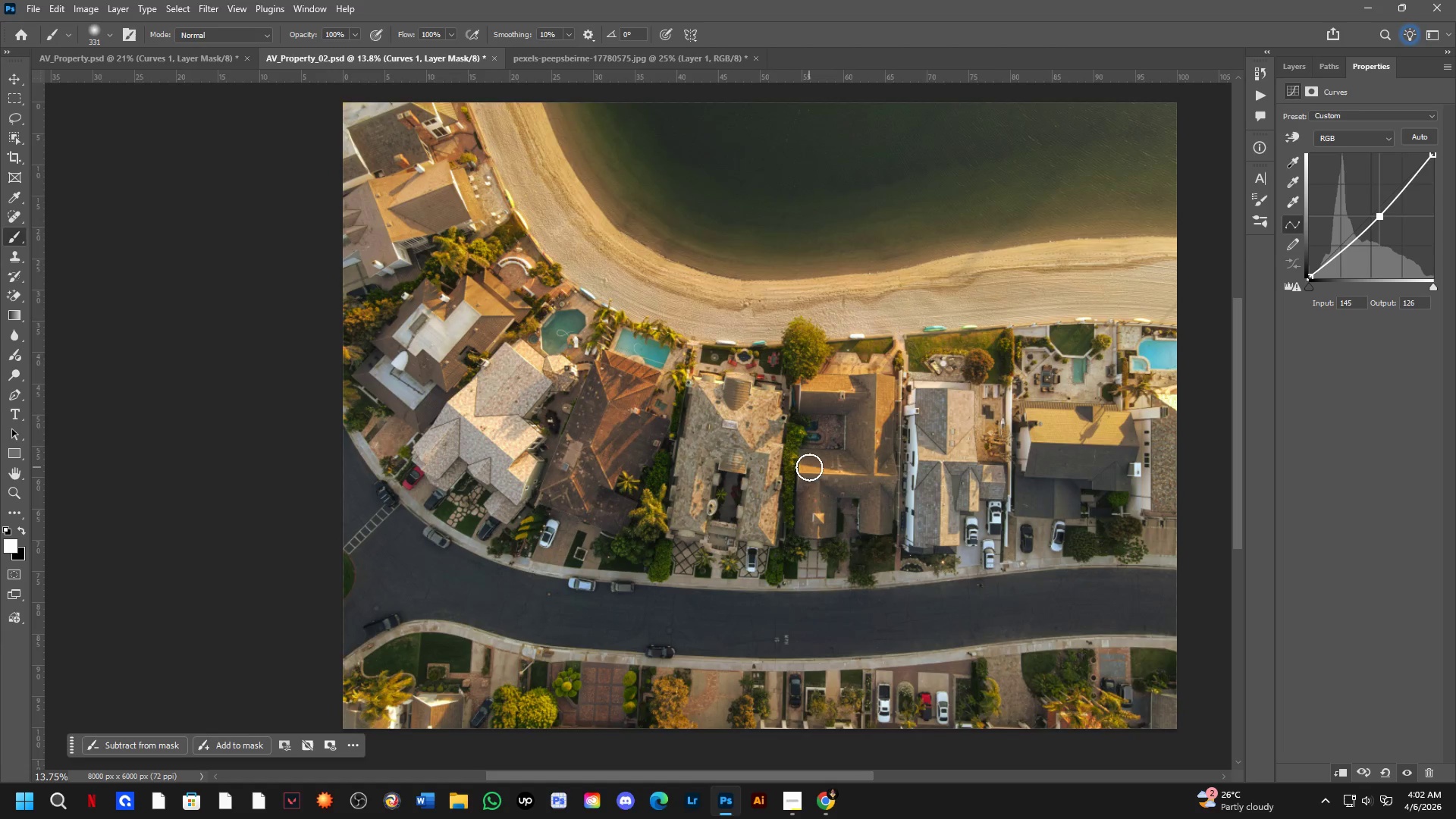 
scroll: coordinate [899, 466], scroll_direction: down, amount: 1.0
 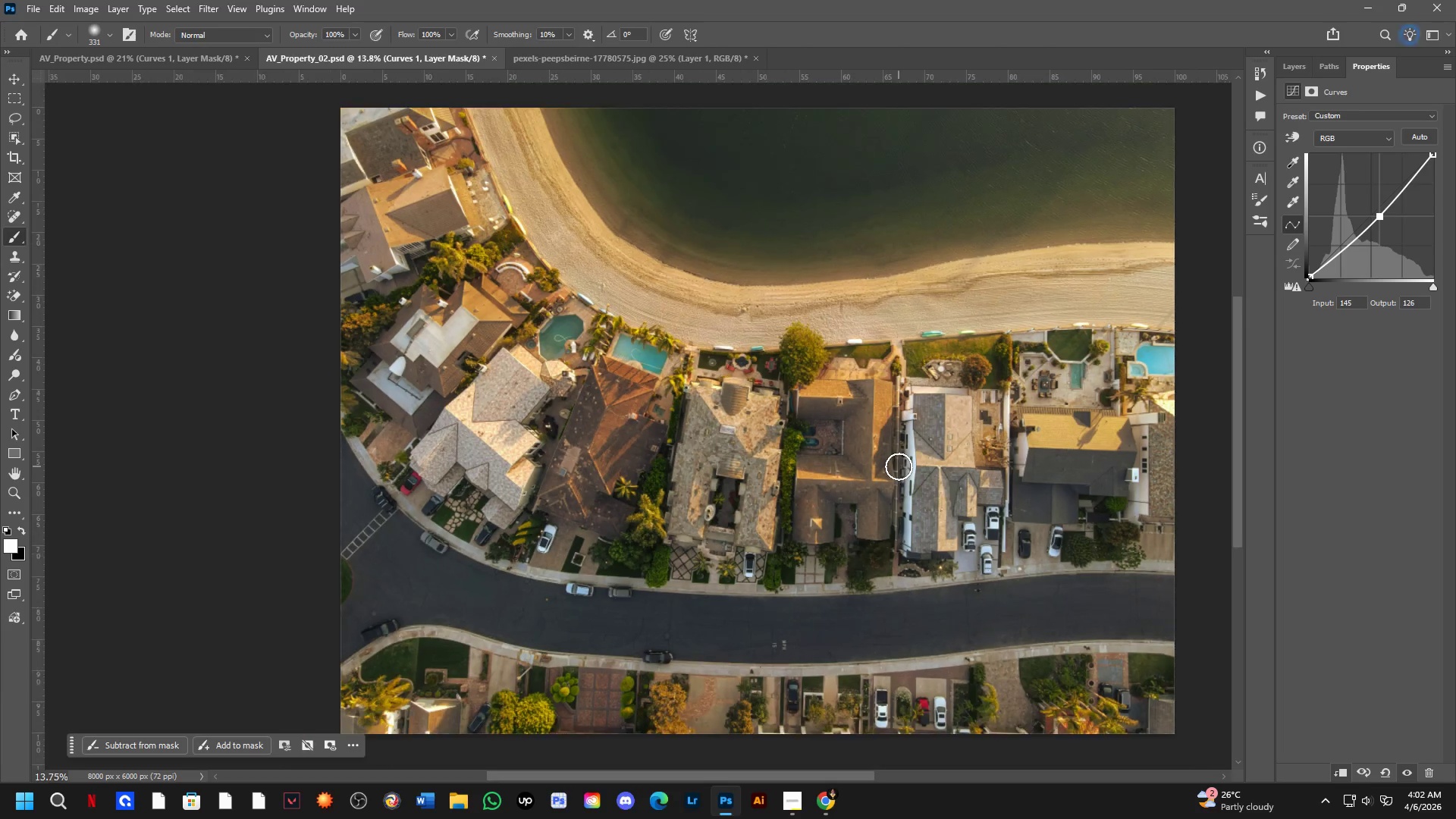 
hold_key(key=Space, duration=0.41)
 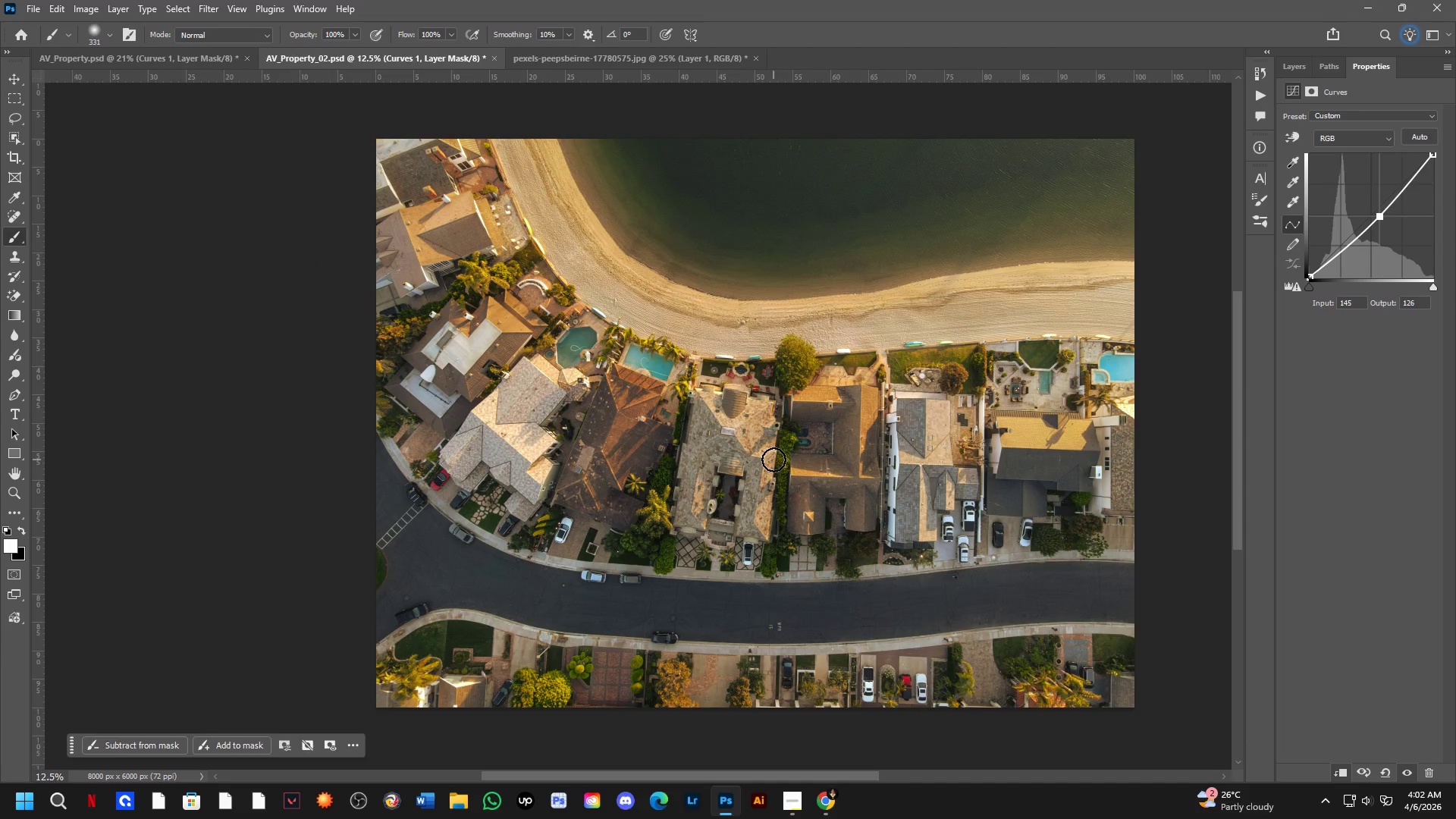 
left_click_drag(start_coordinate=[855, 486], to_coordinate=[846, 490])
 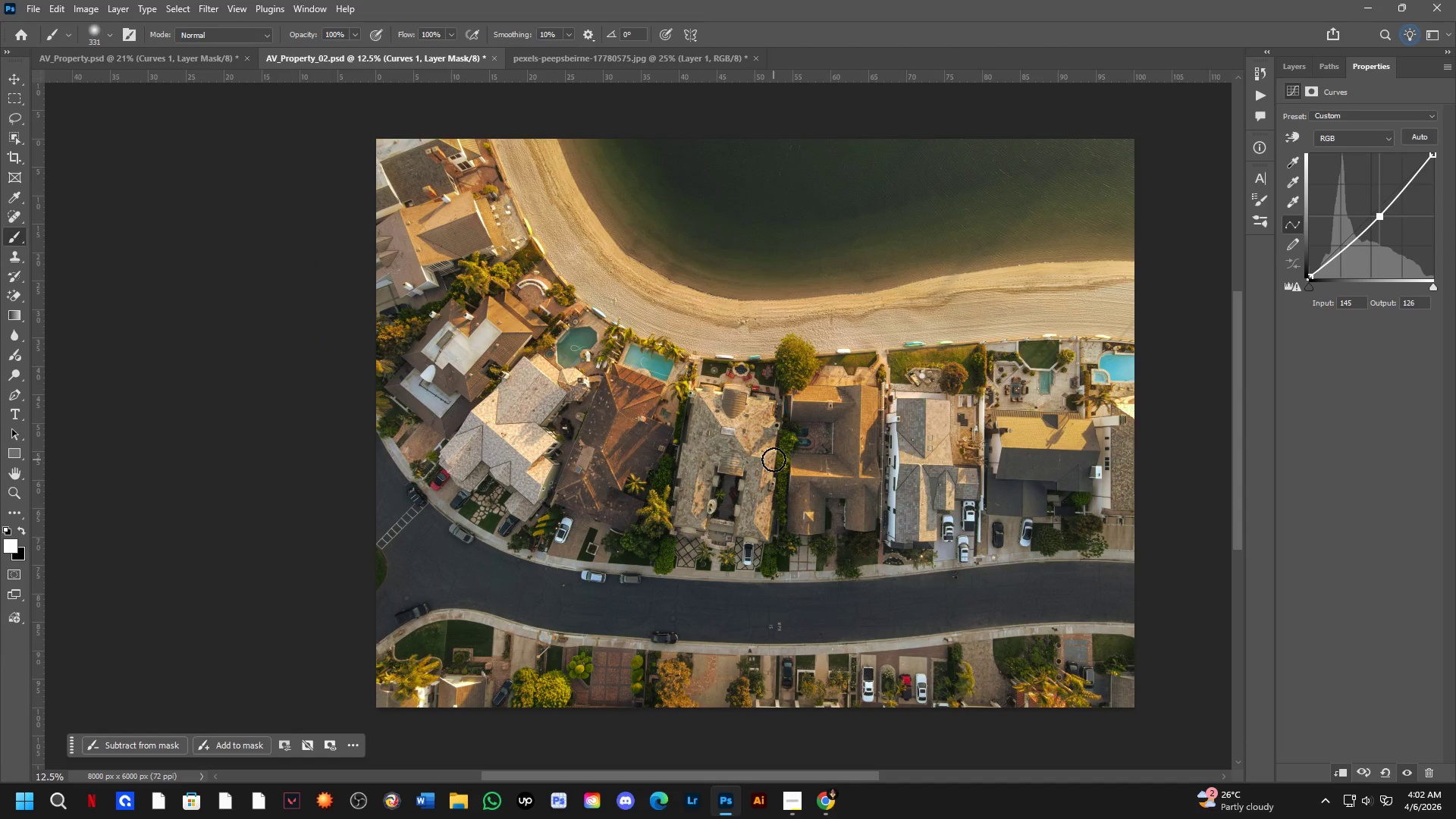 
scroll: coordinate [807, 463], scroll_direction: down, amount: 1.0
 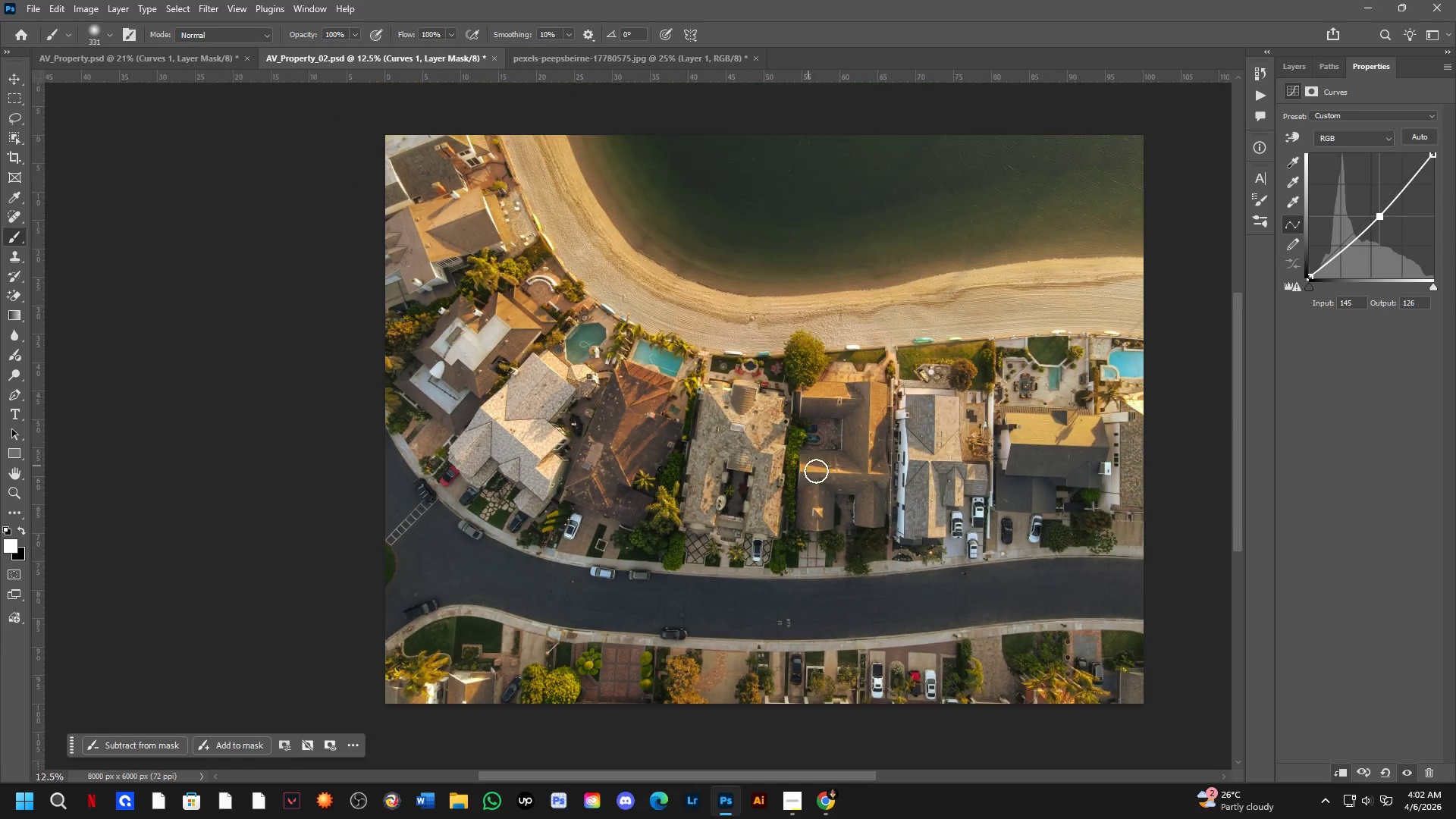 
key(Control+ControlLeft)
 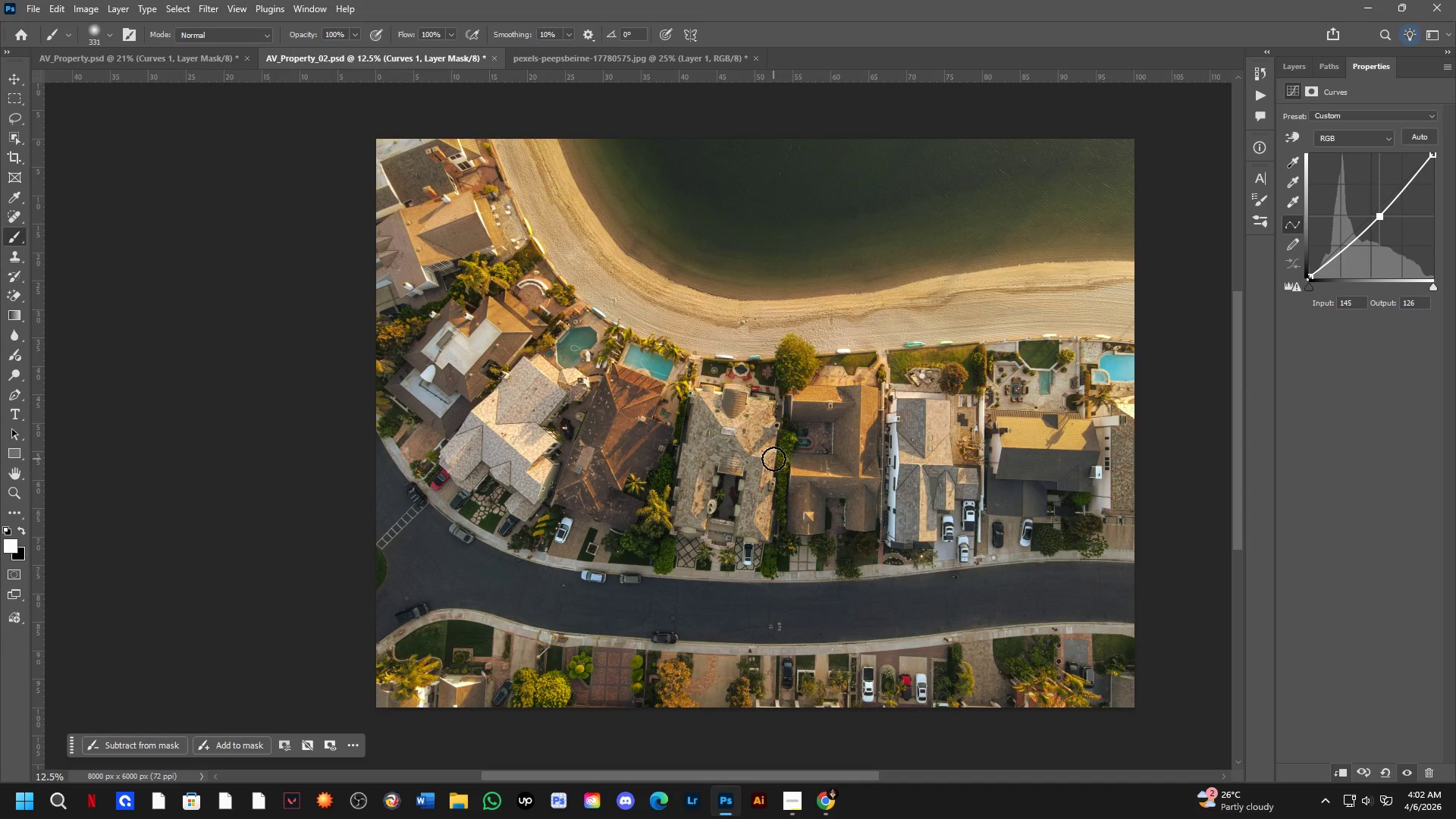 
key(Control+Tab)
 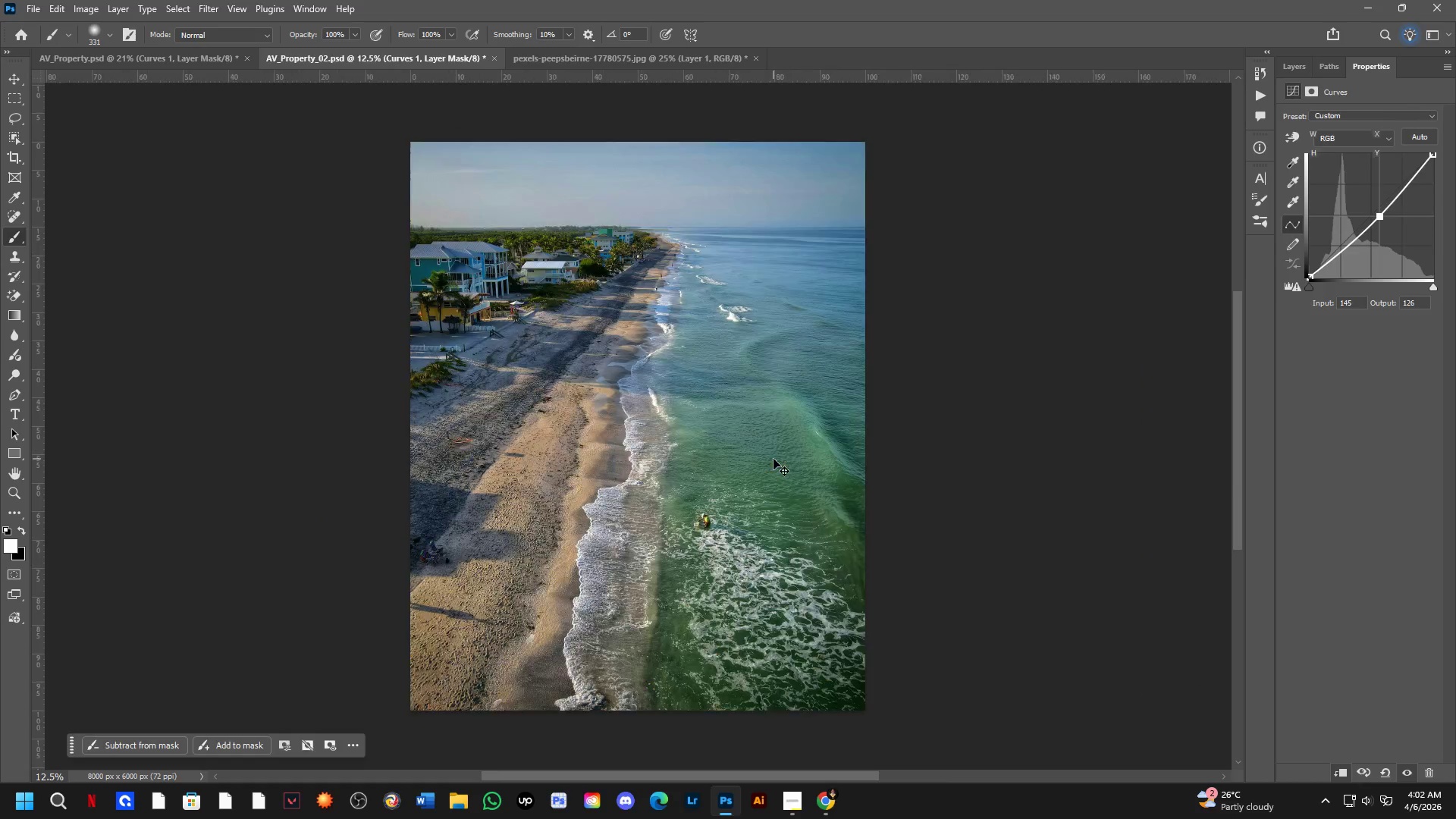 
key(Control+ControlLeft)
 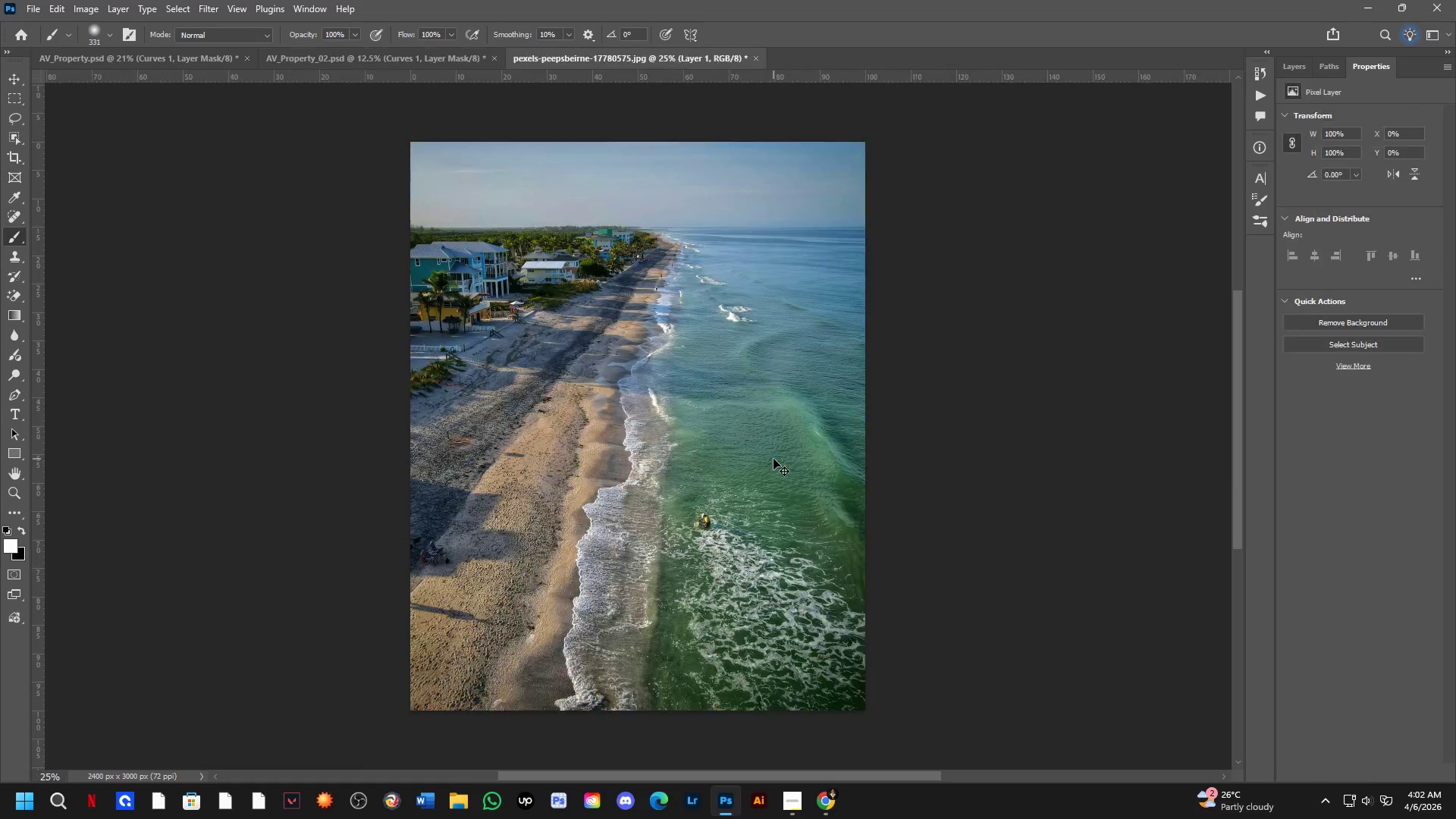 
key(Control+Tab)
 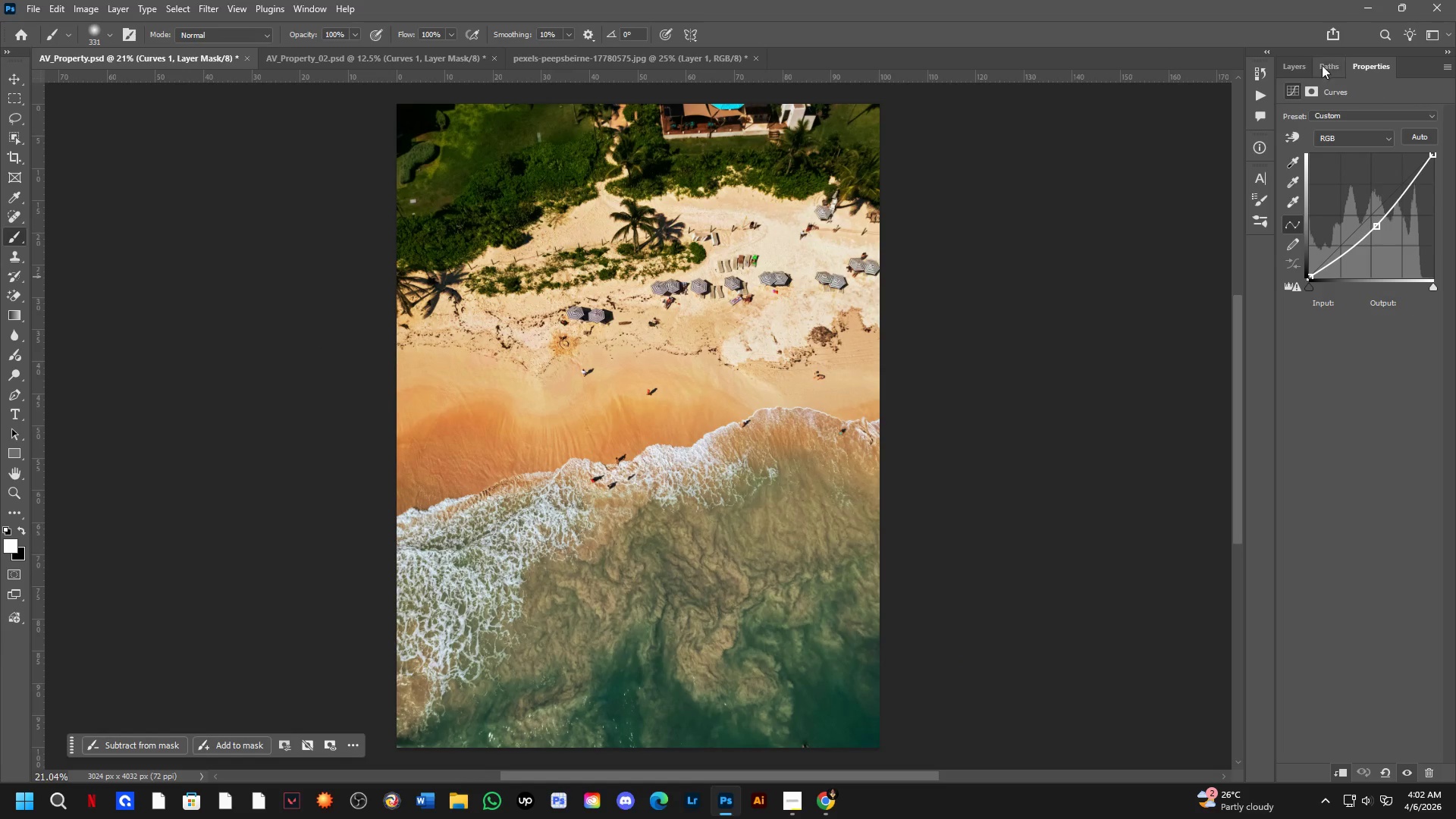 
left_click([1301, 65])
 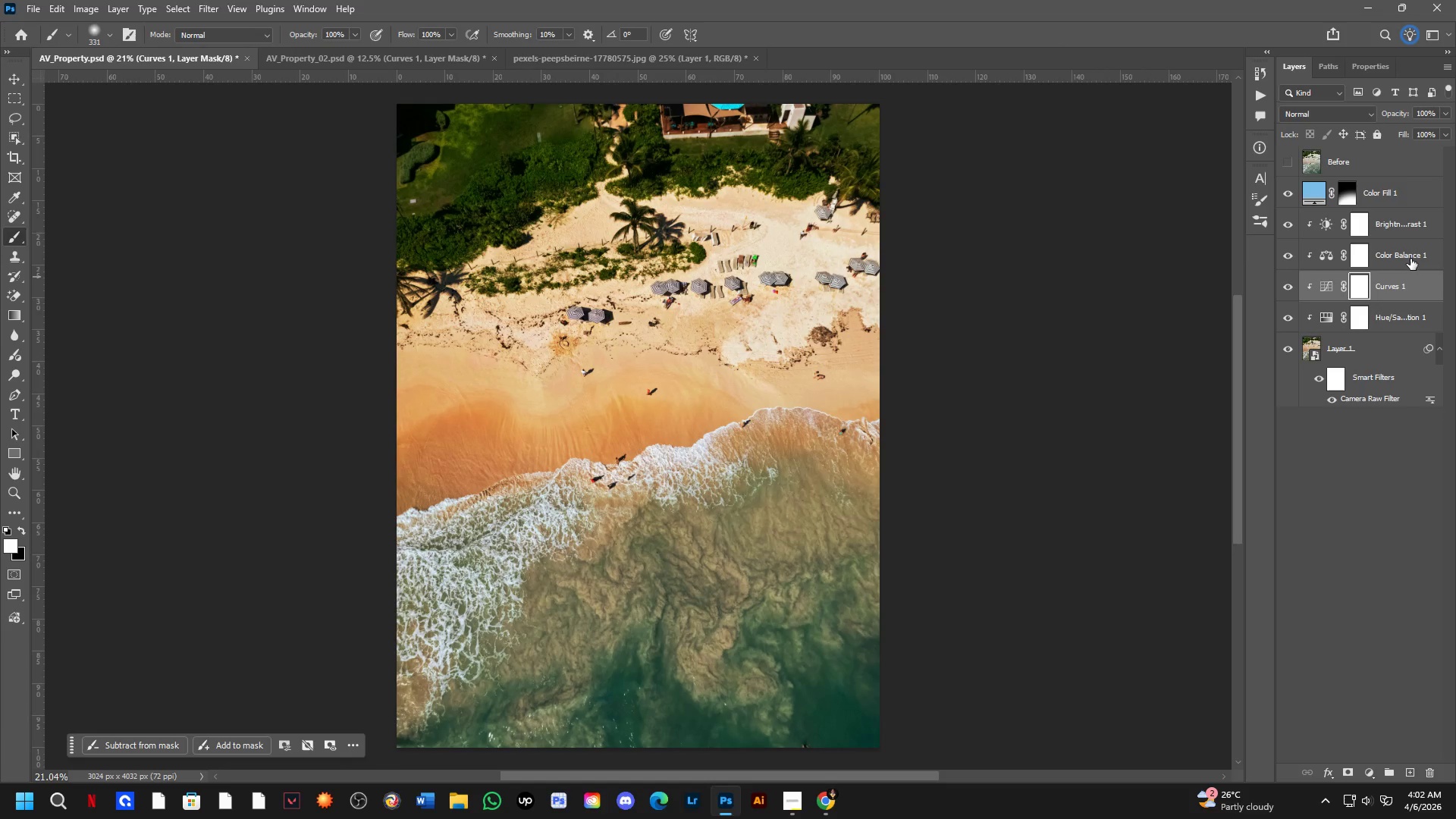 
left_click([1410, 258])
 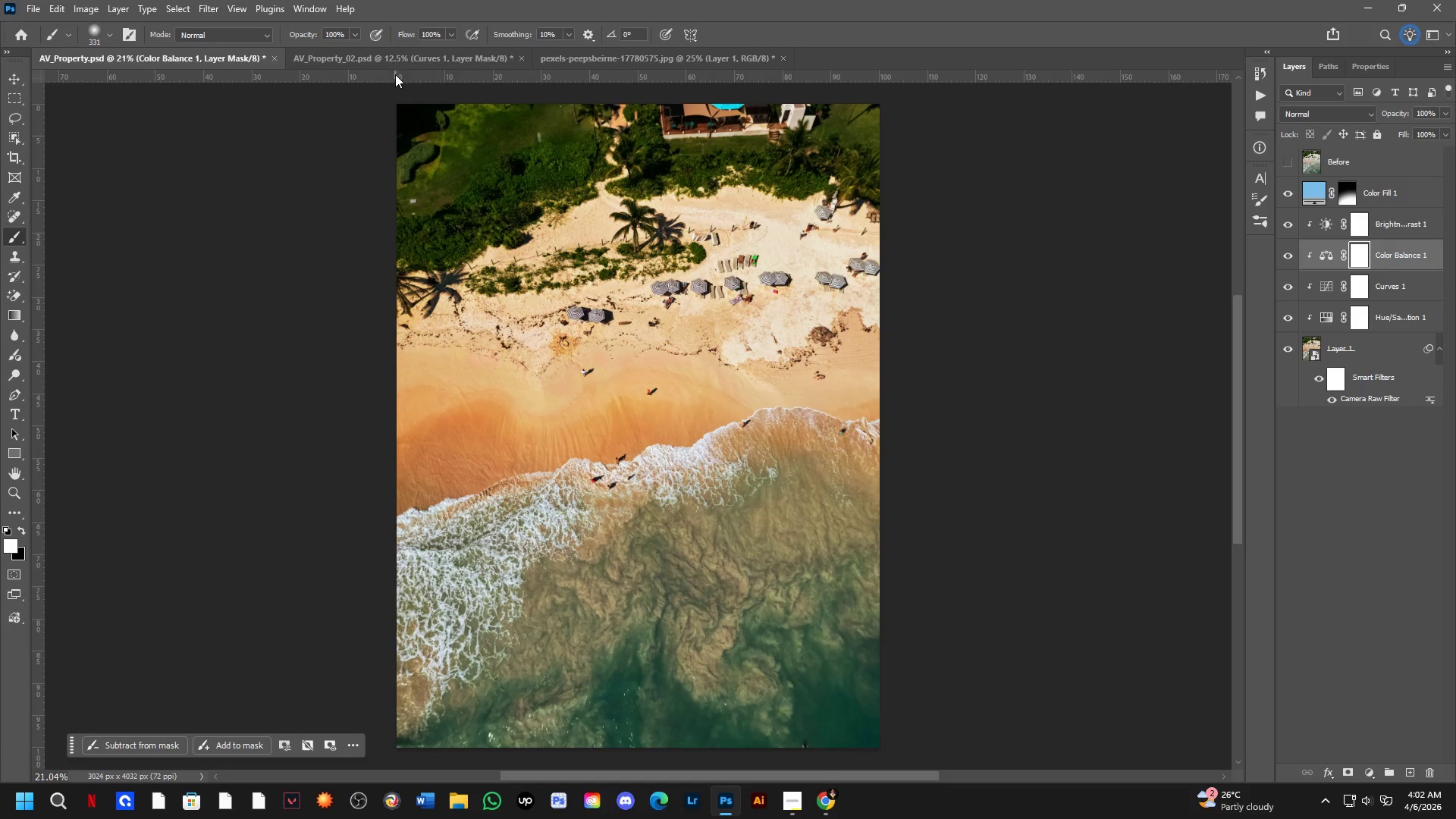 
left_click([395, 54])
 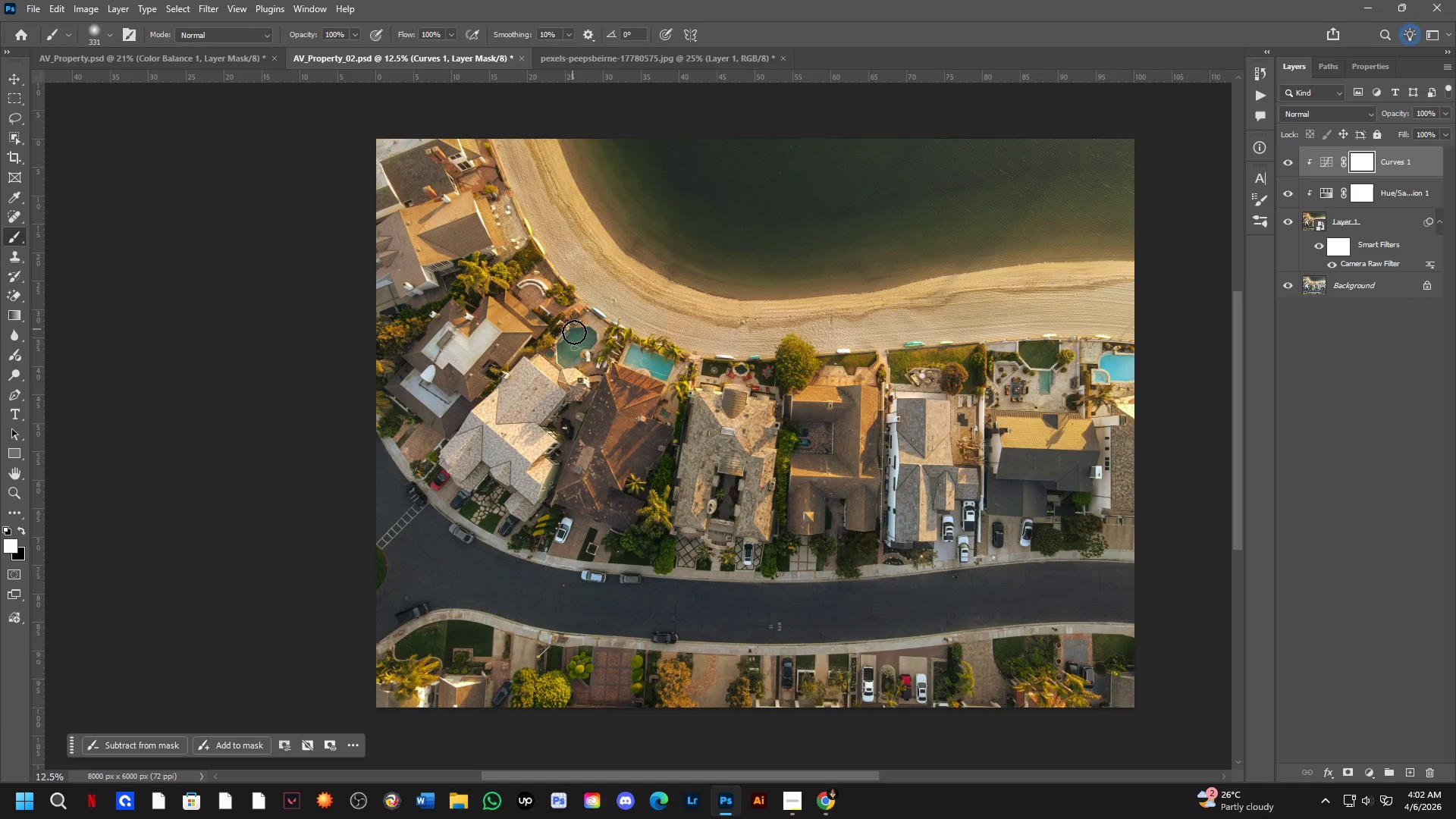 
key(Control+ControlLeft)
 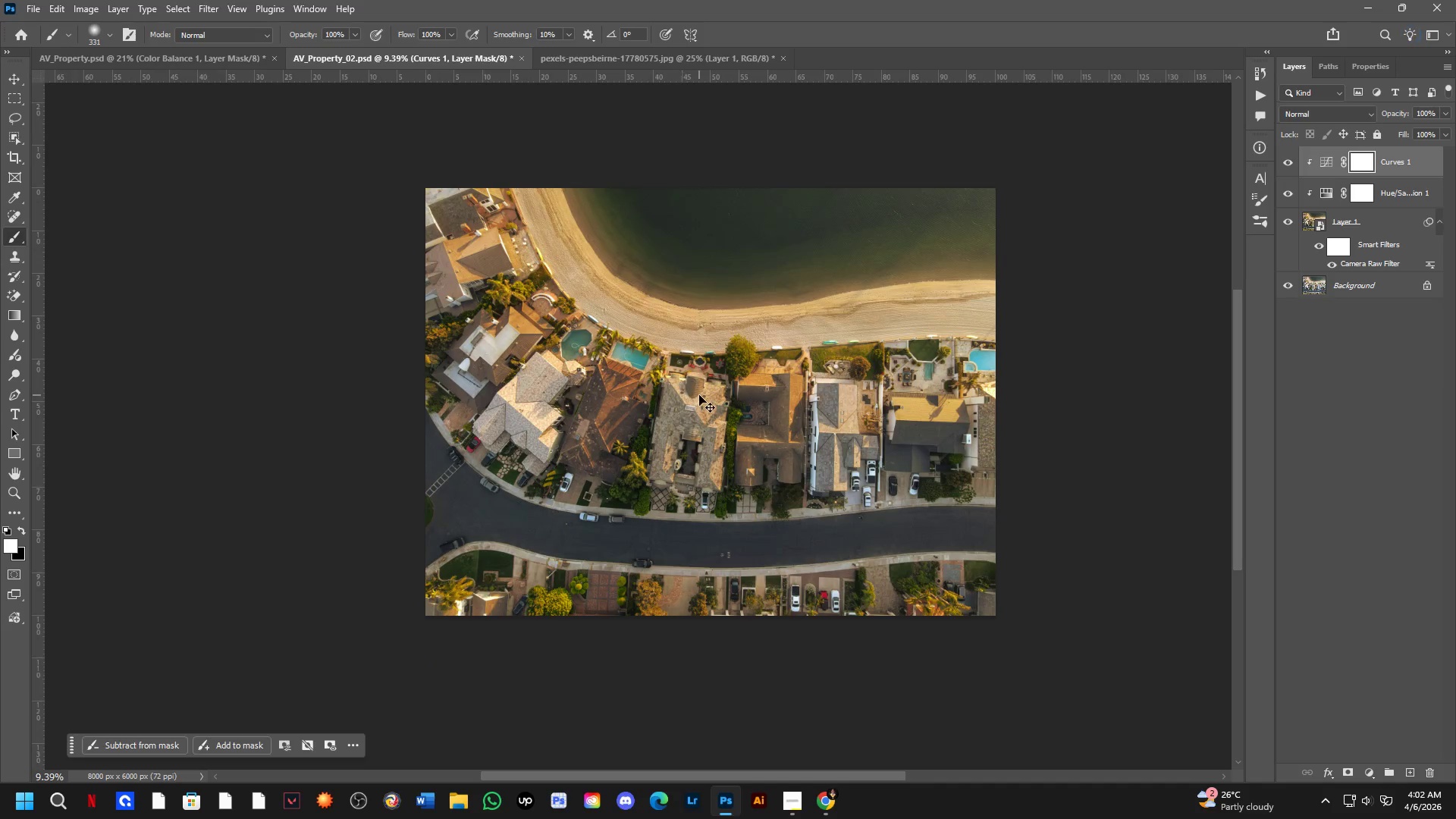 
left_click([699, 395])
 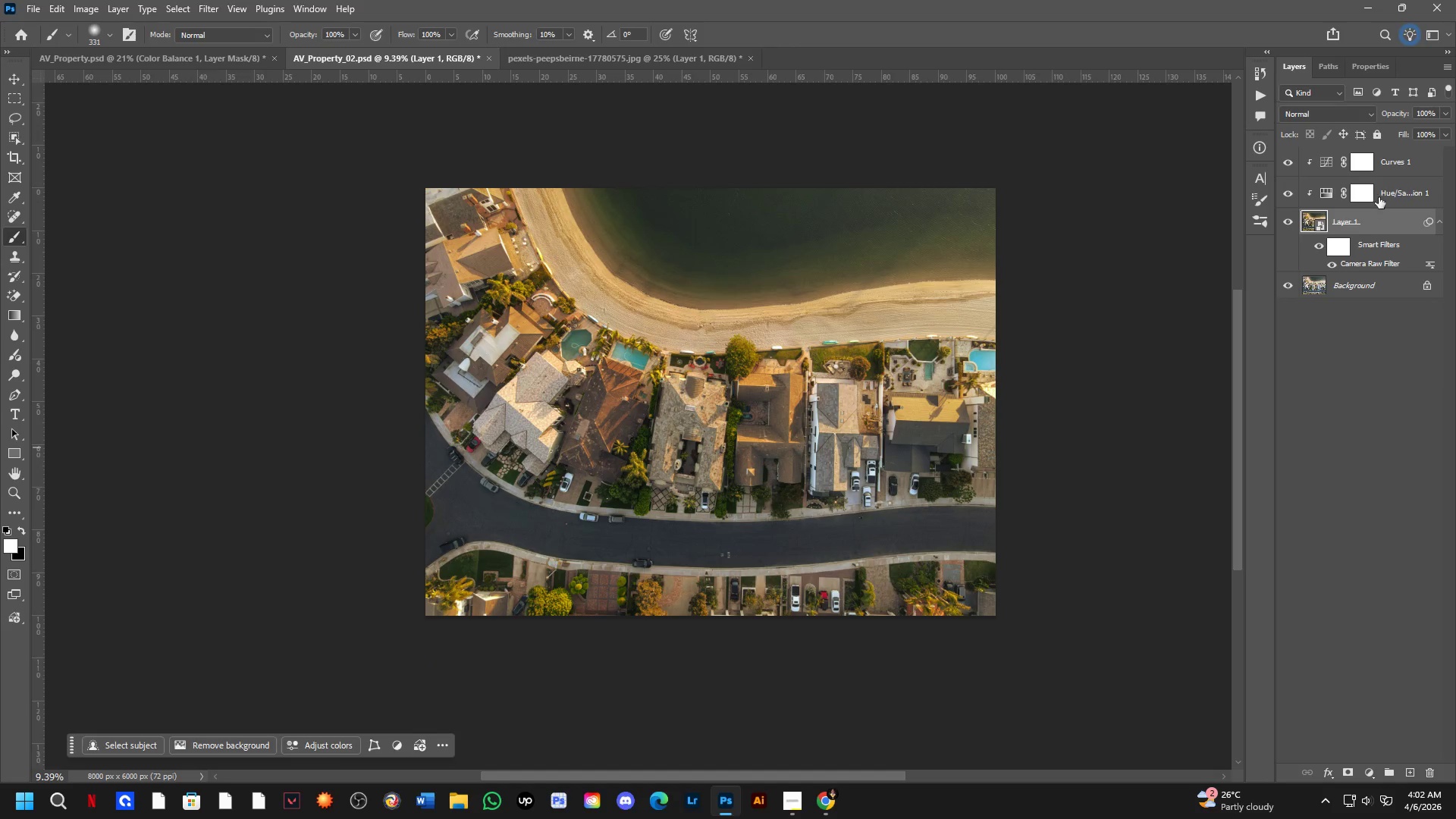 
scroll: coordinate [577, 337], scroll_direction: down, amount: 3.0
 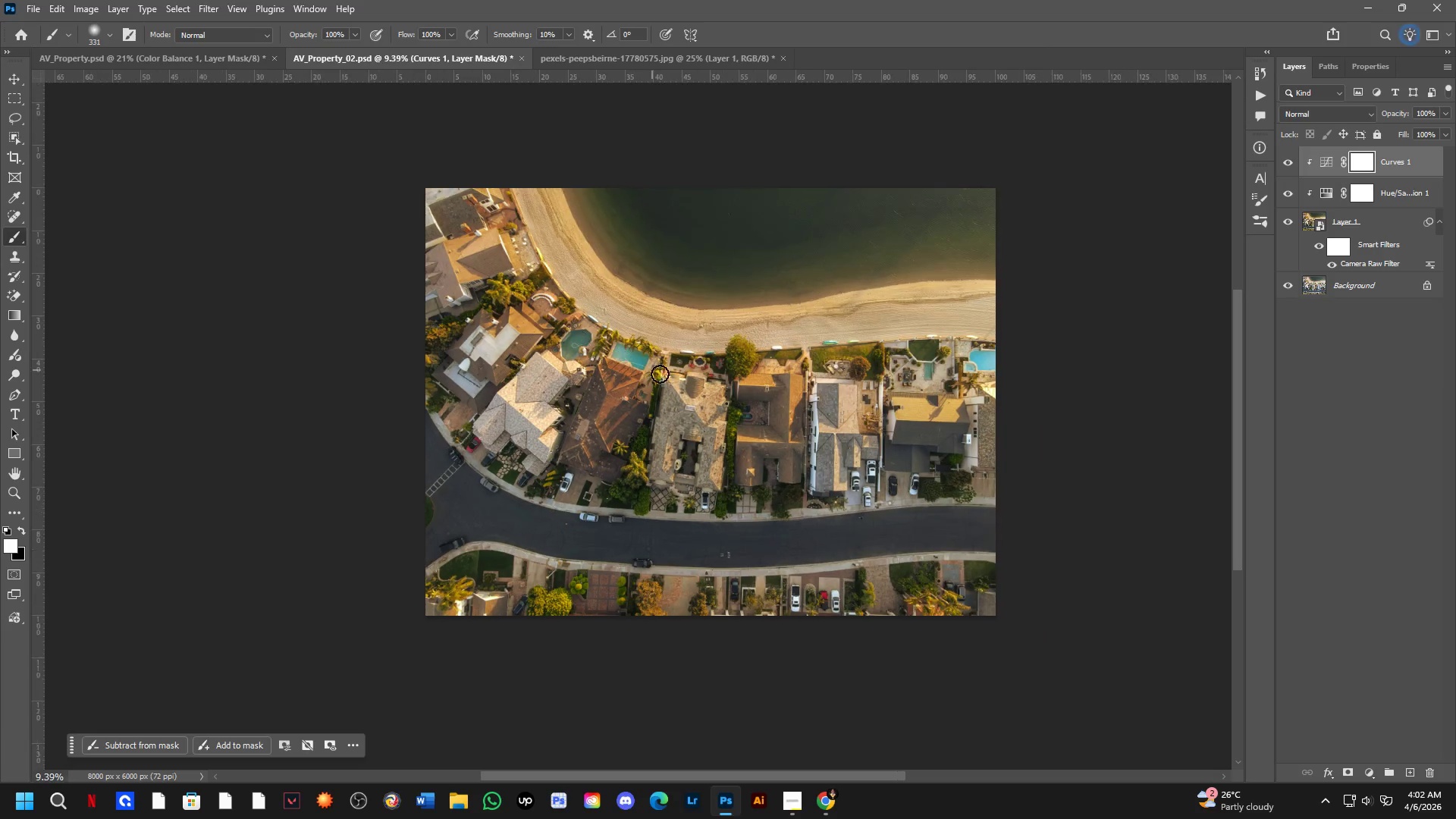 
left_click([1412, 162])
 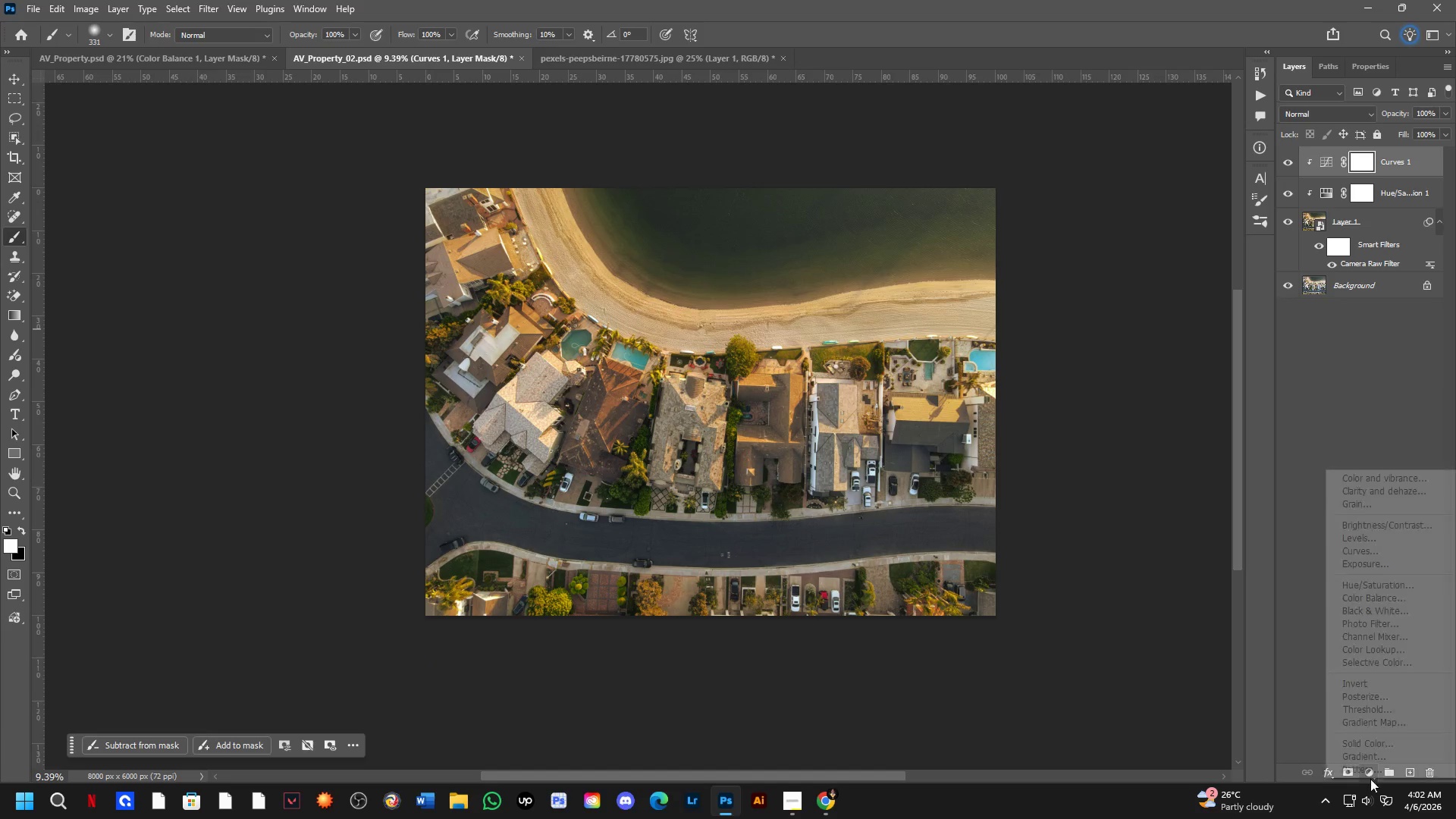 
left_click_drag(start_coordinate=[1357, 689], to_coordinate=[1371, 594])
 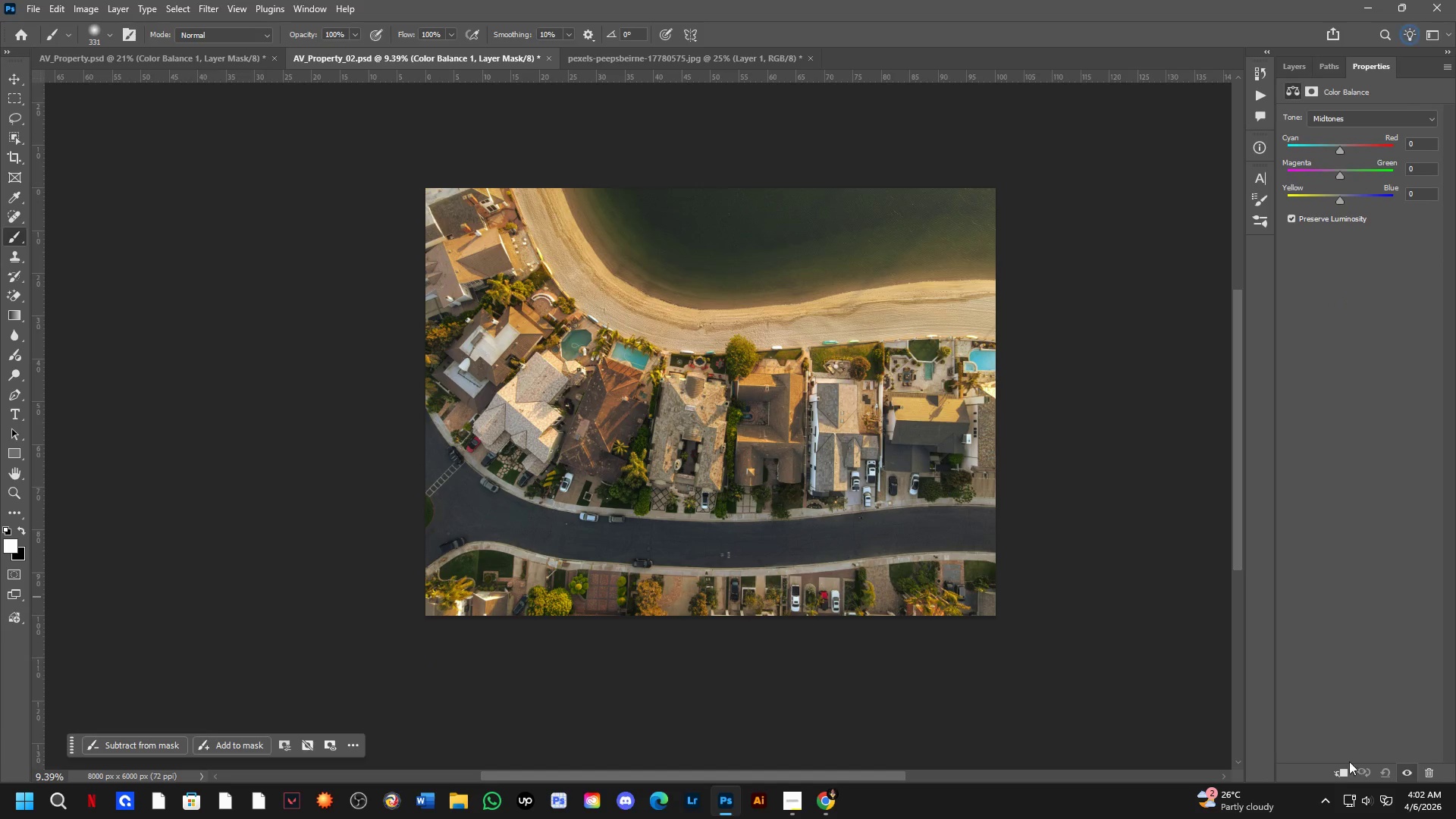 
left_click([1346, 770])
 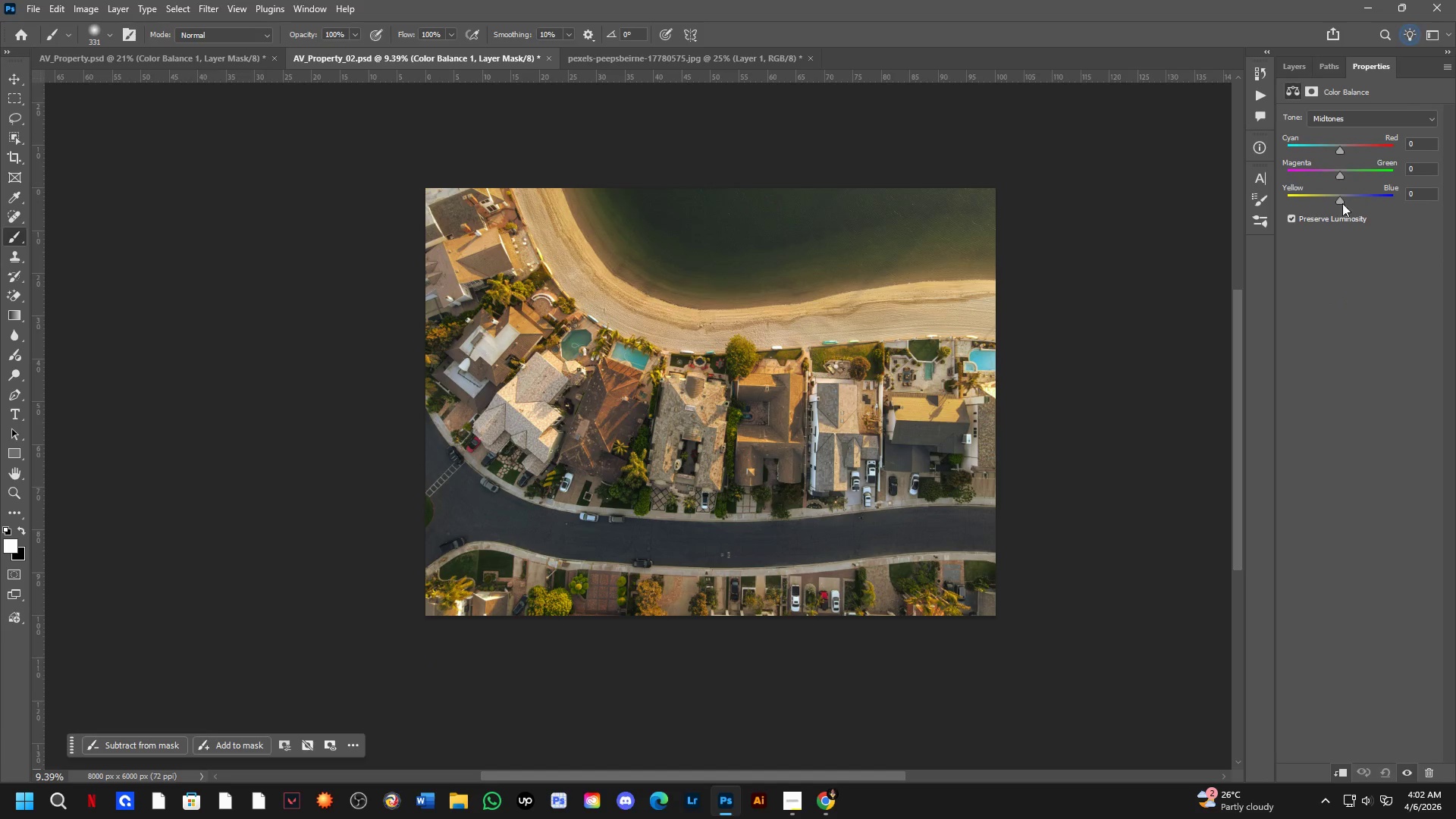 
key(Alt+Tab)